 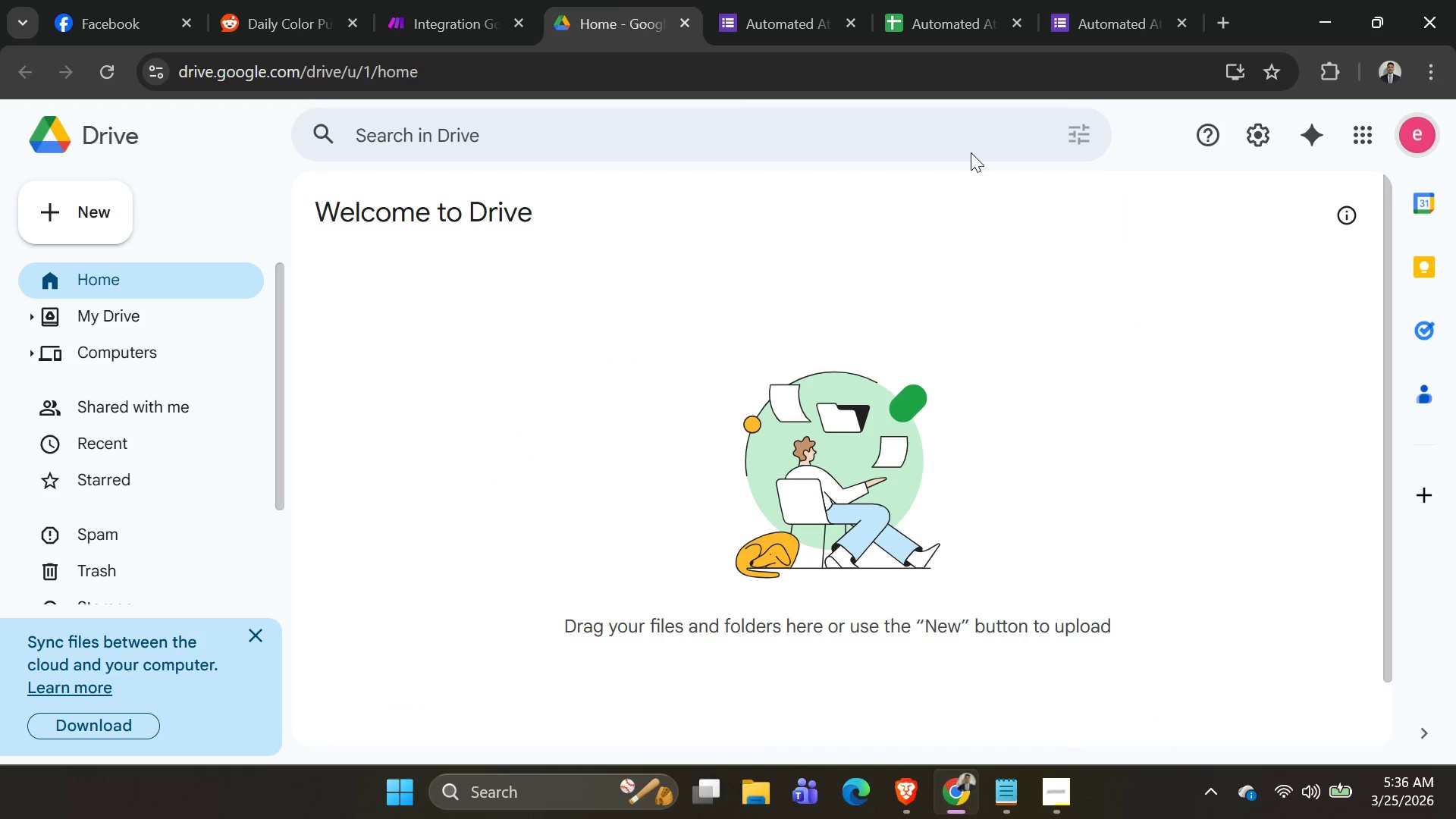 
left_click([1431, 127])
 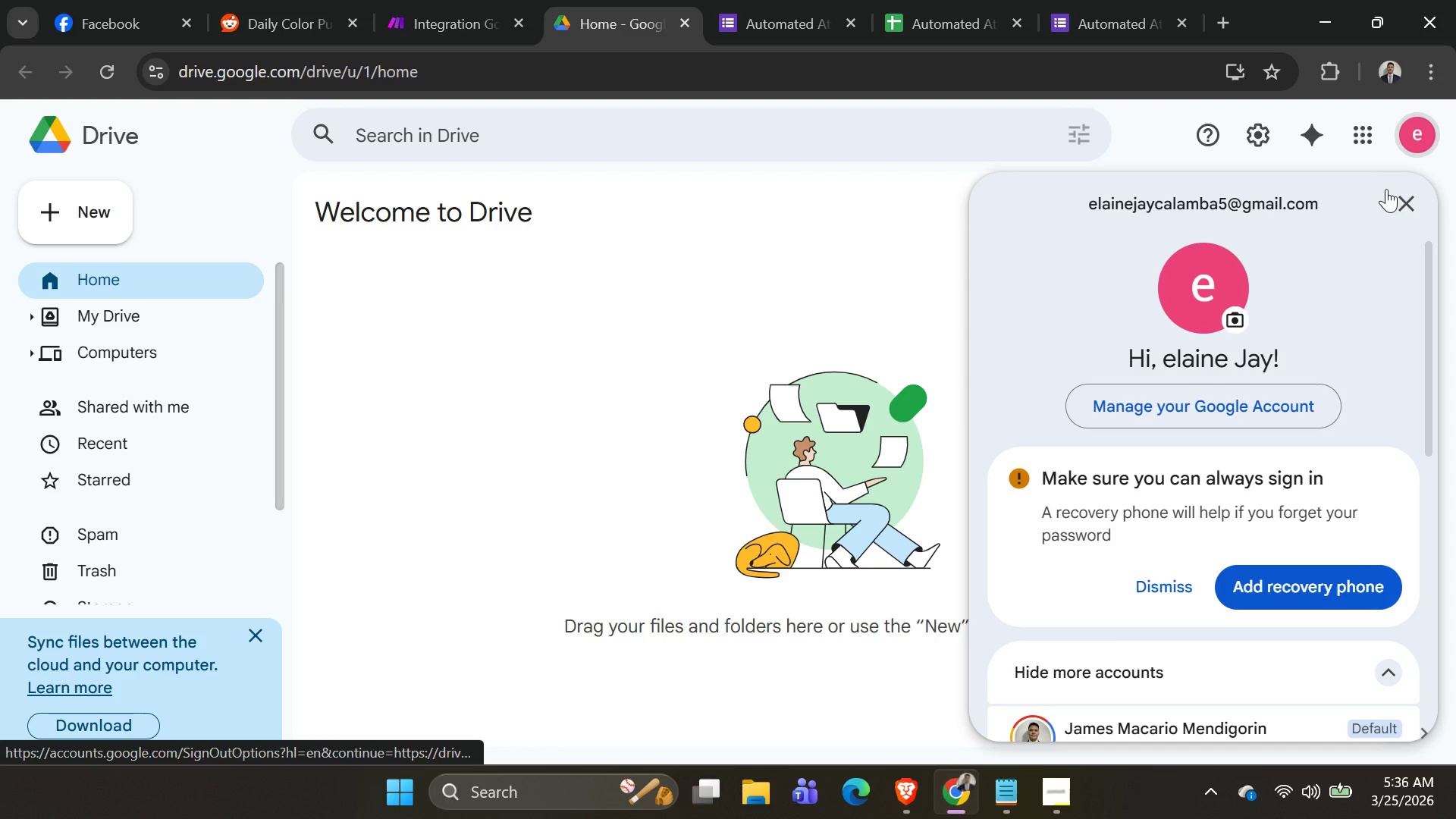 
scroll: coordinate [1226, 542], scroll_direction: down, amount: 5.0
 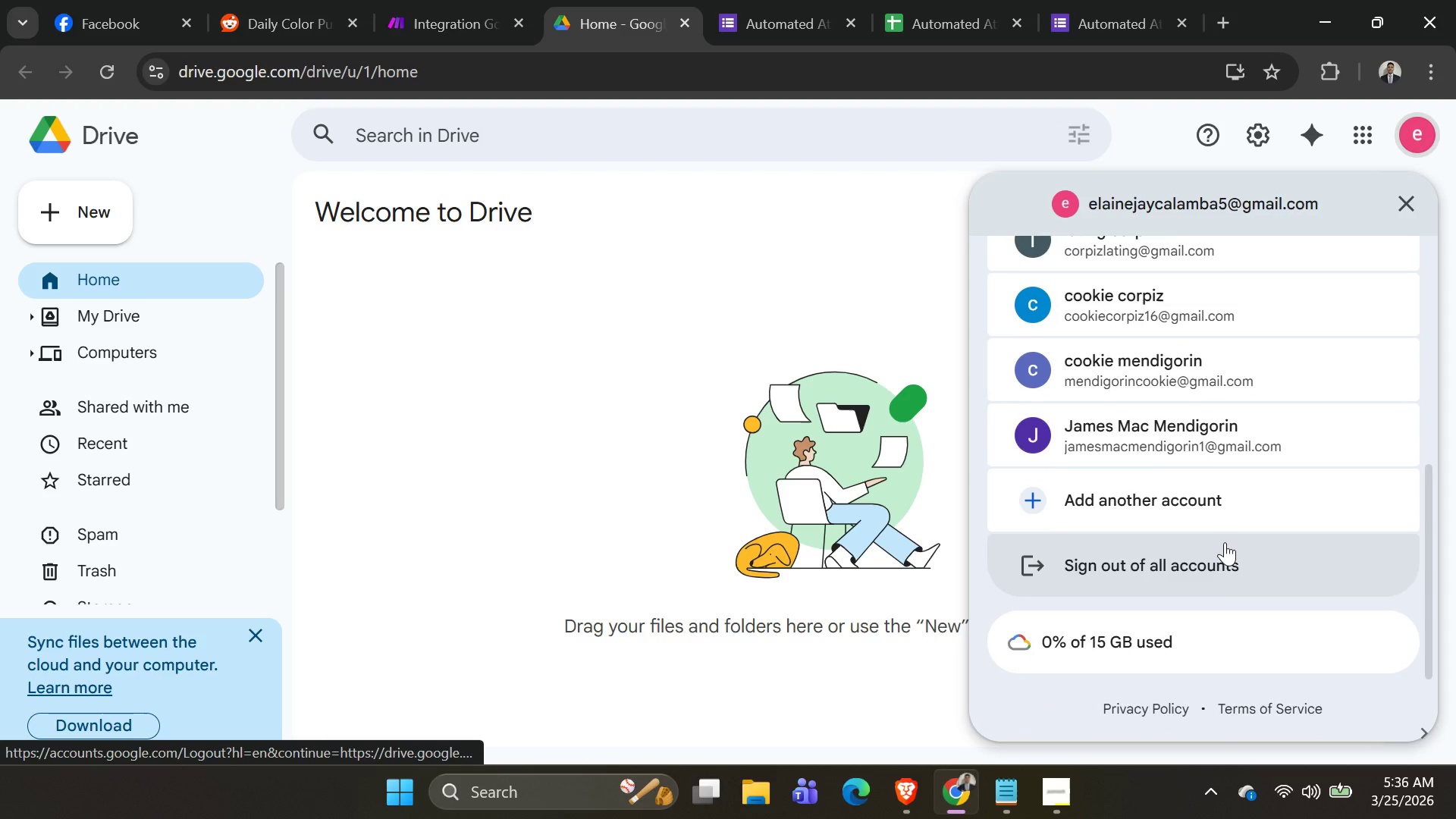 
scroll: coordinate [1053, 412], scroll_direction: up, amount: 4.0
 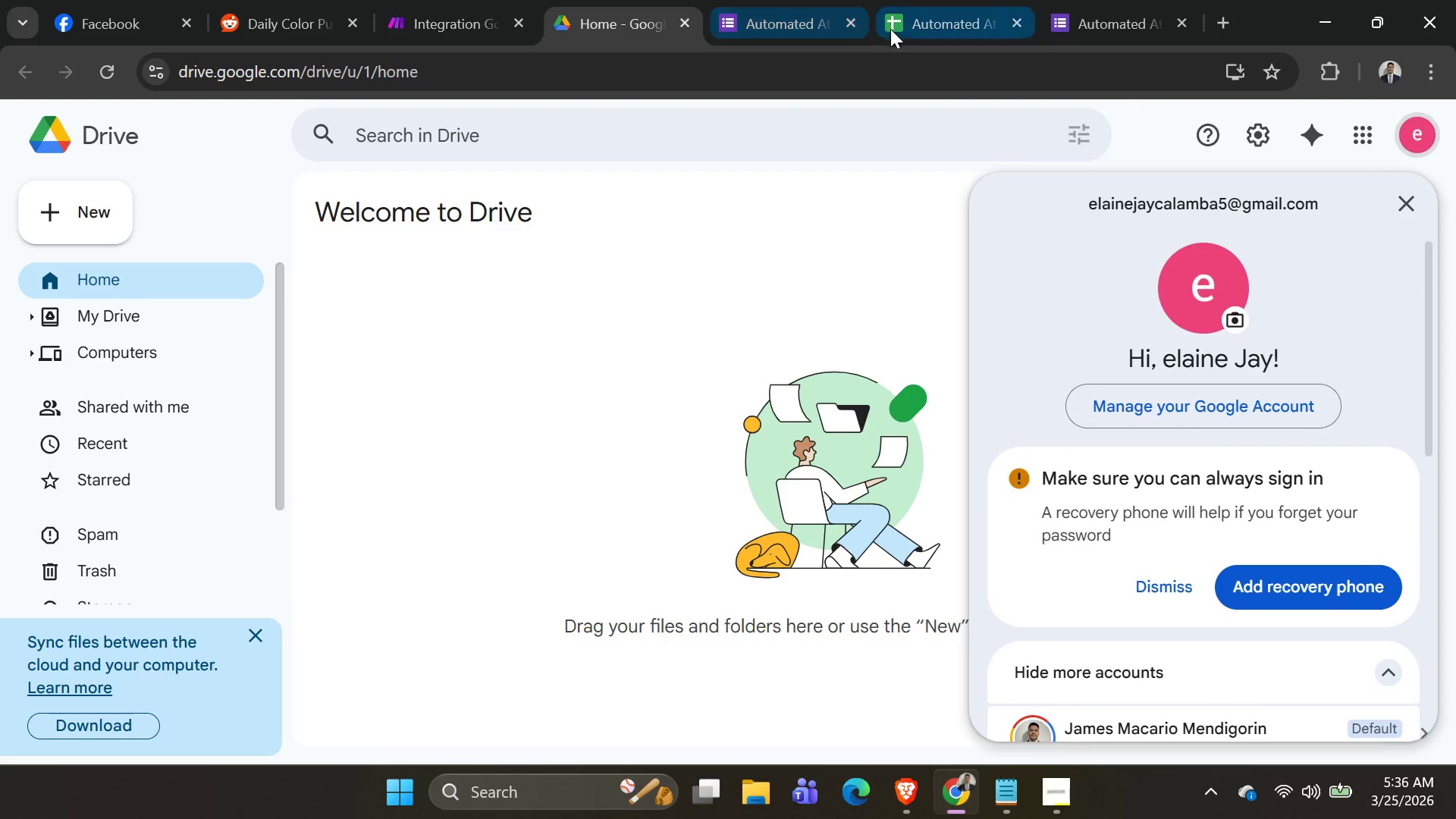 
scroll: coordinate [1132, 455], scroll_direction: down, amount: 2.0
 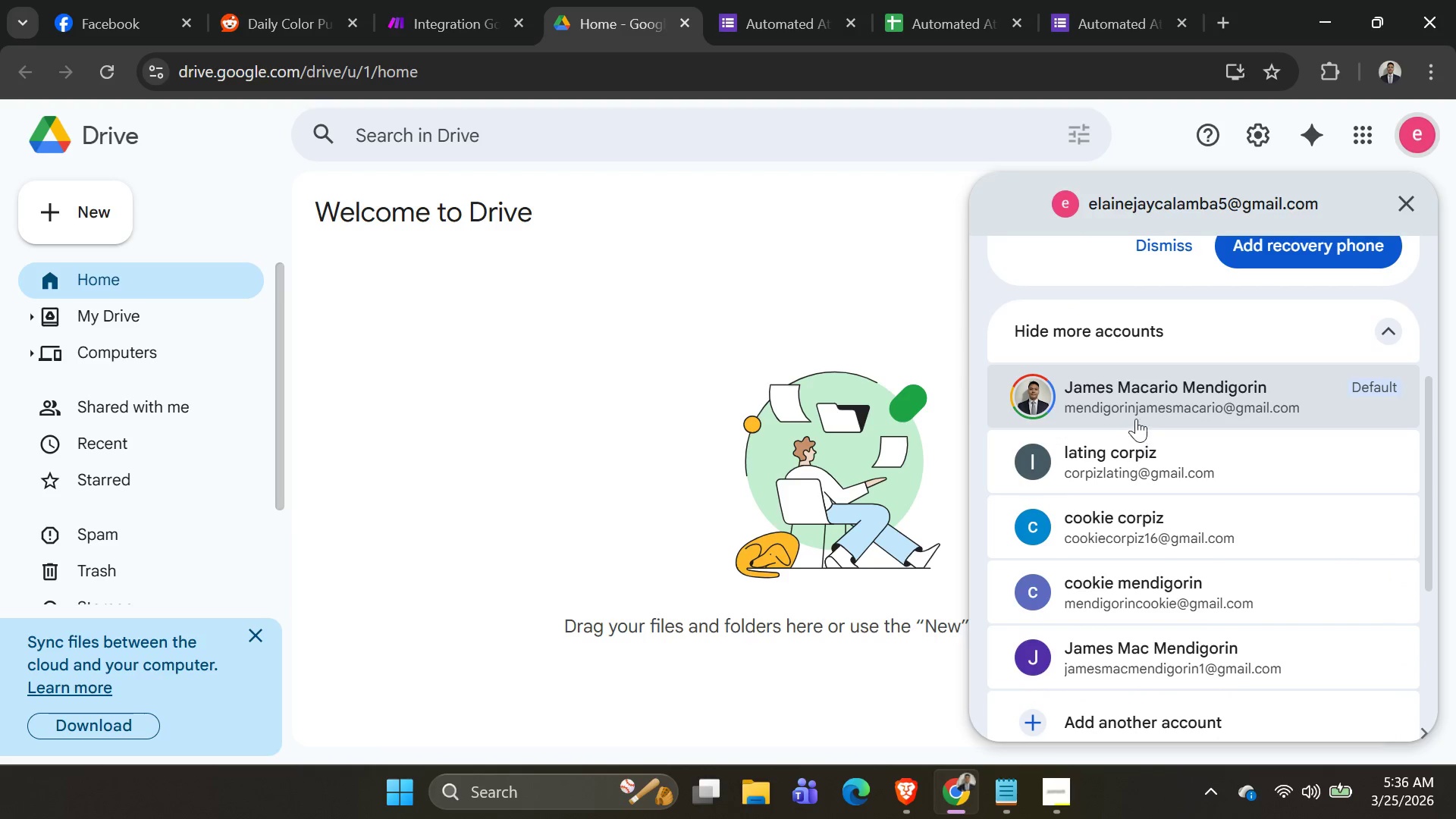 
scroll: coordinate [1127, 412], scroll_direction: up, amount: 2.0
 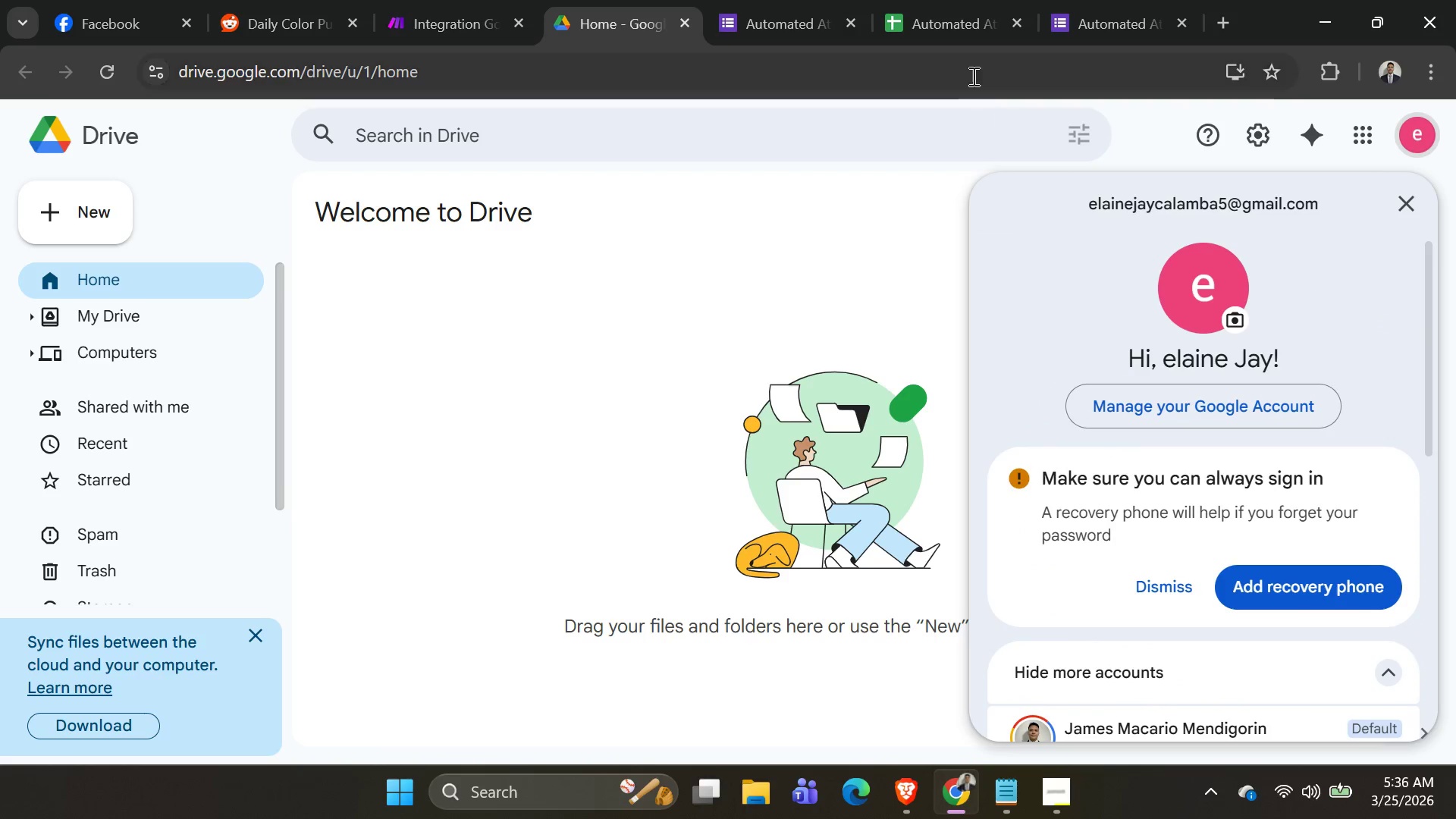 
key(Alt+AltLeft)
 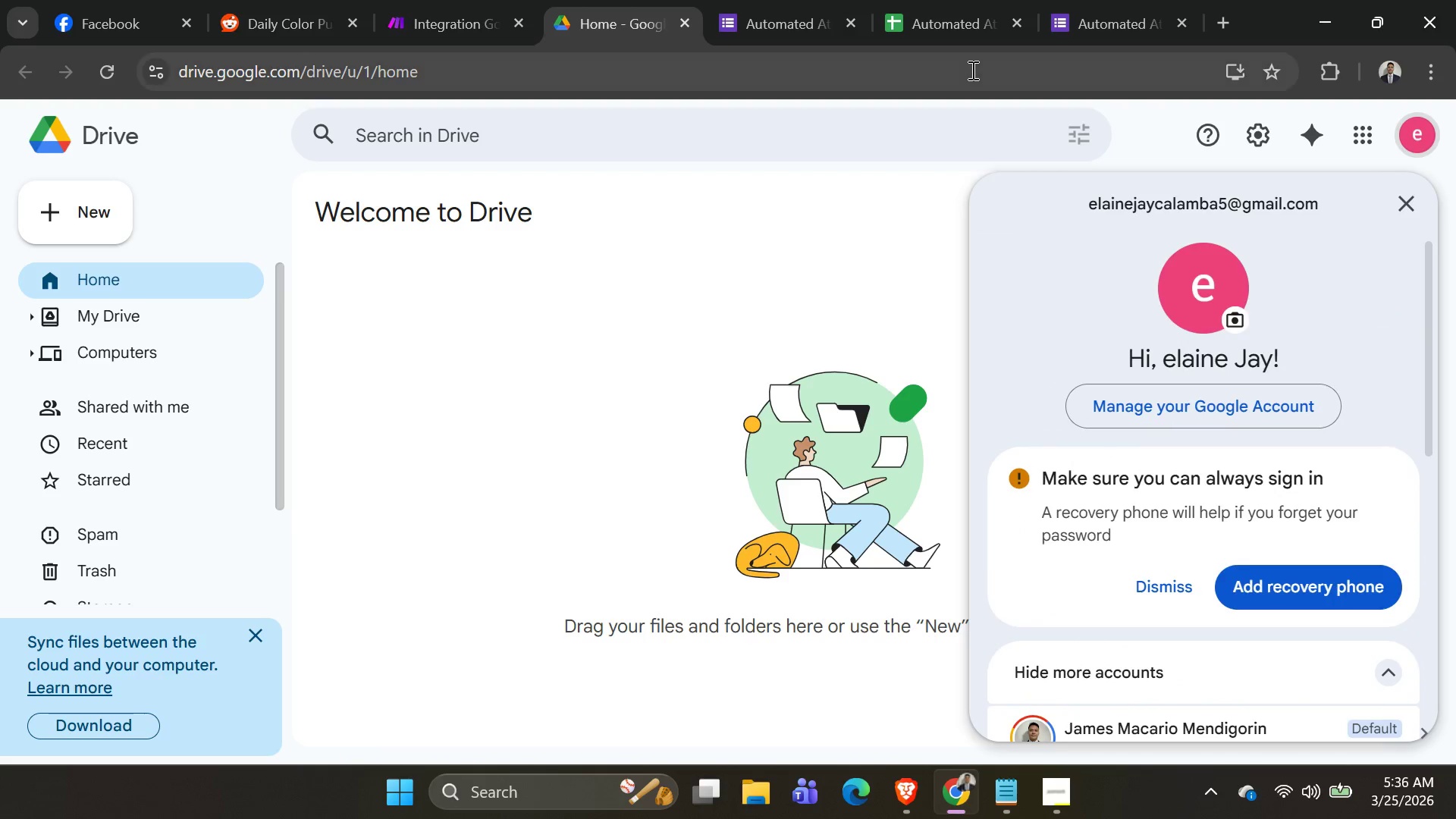 
key(Alt+Tab)